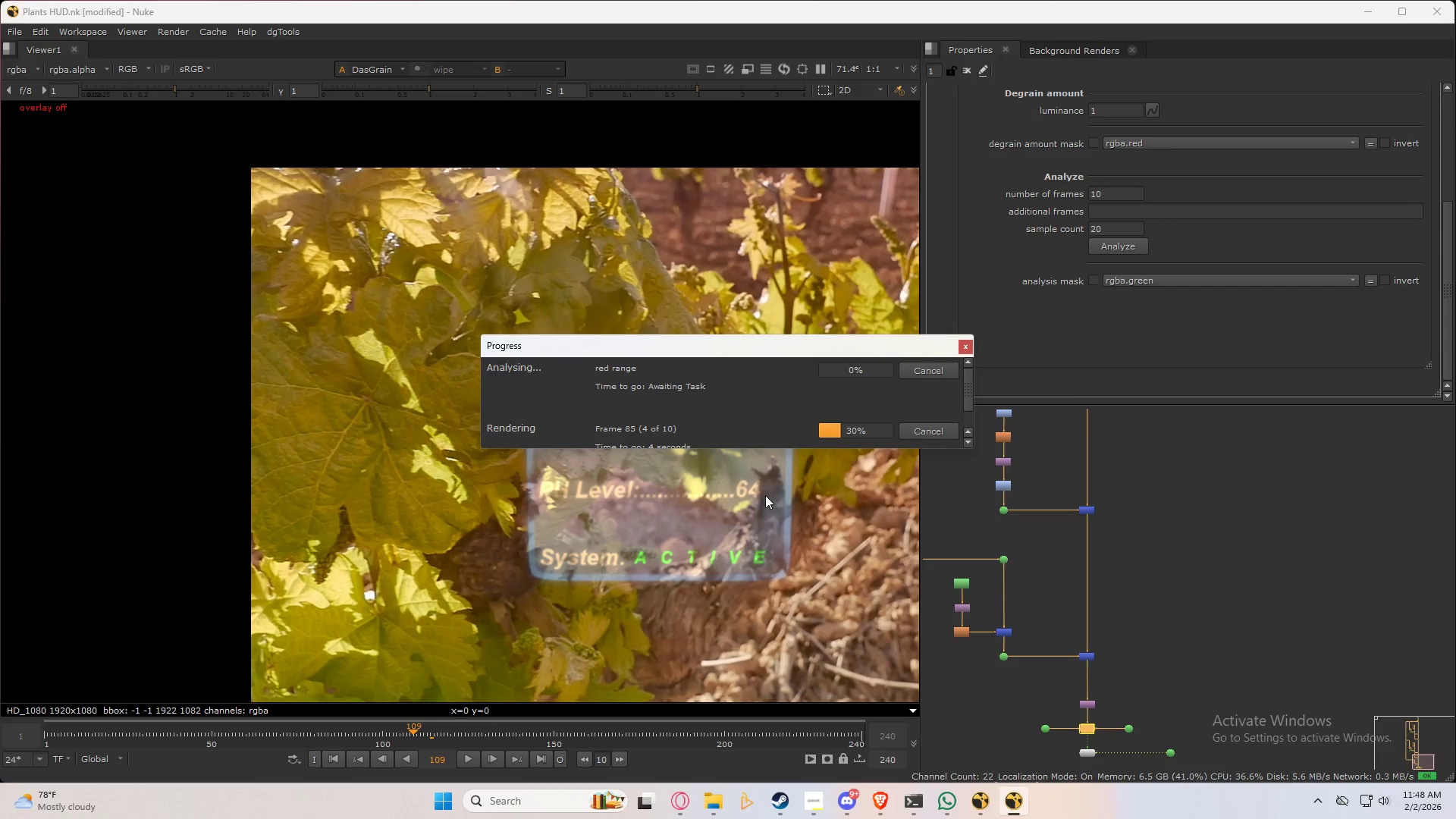 
left_click([821, 808])